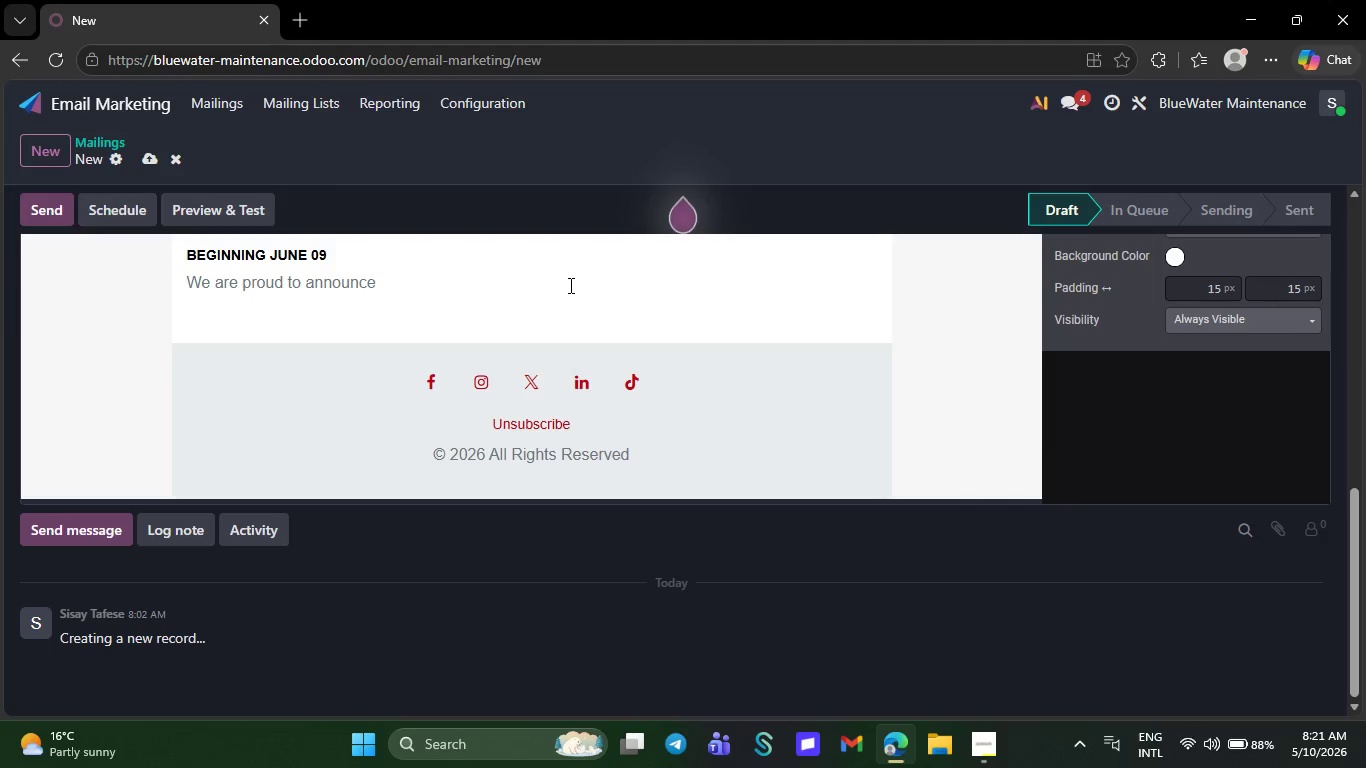 
key(Backspace)
 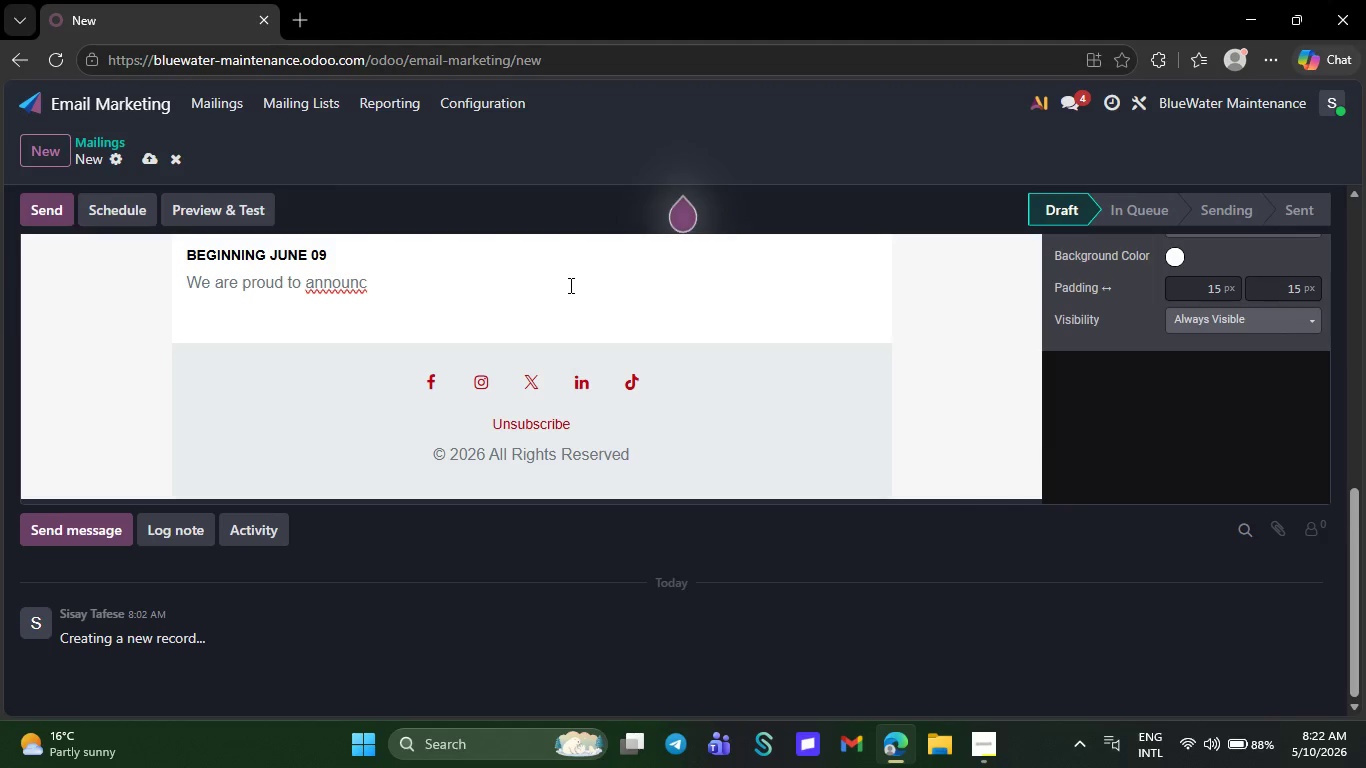 
key(Backspace)
 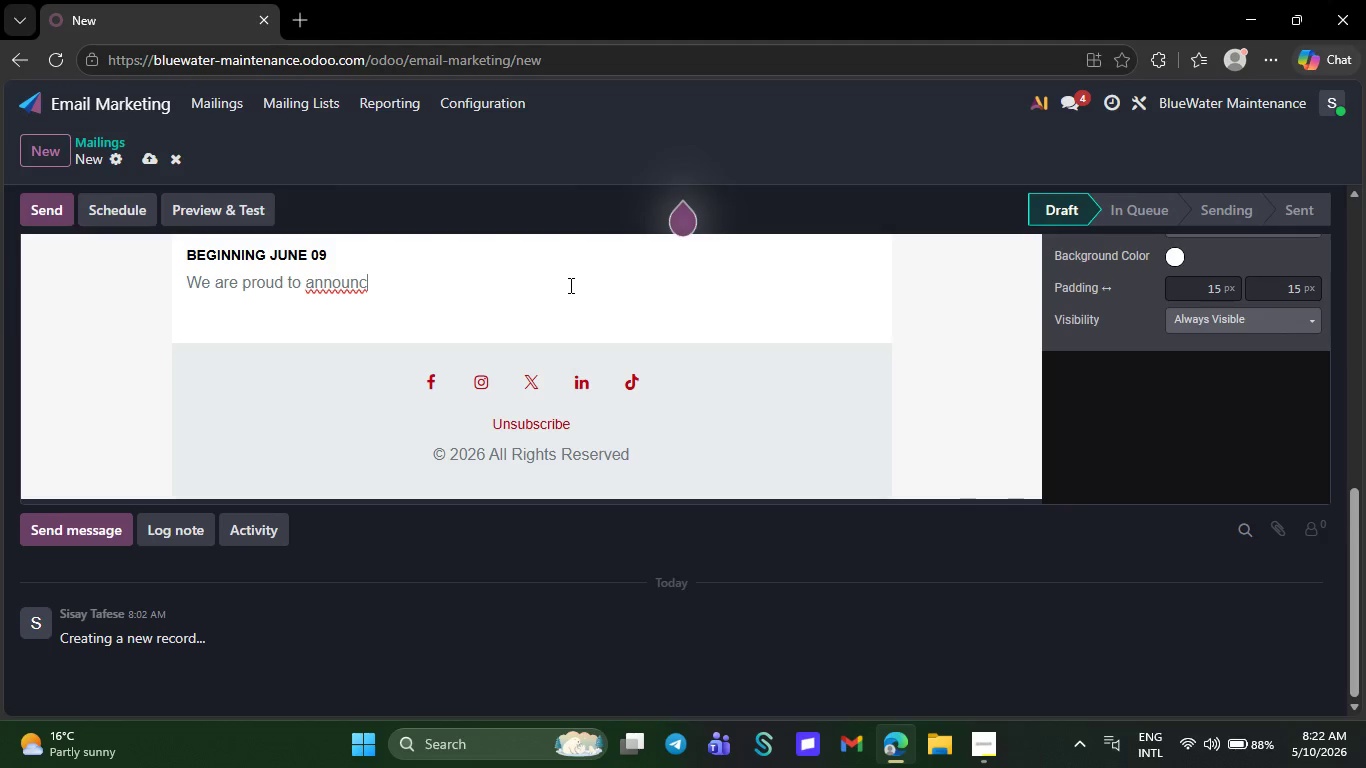 
key(Backspace)
 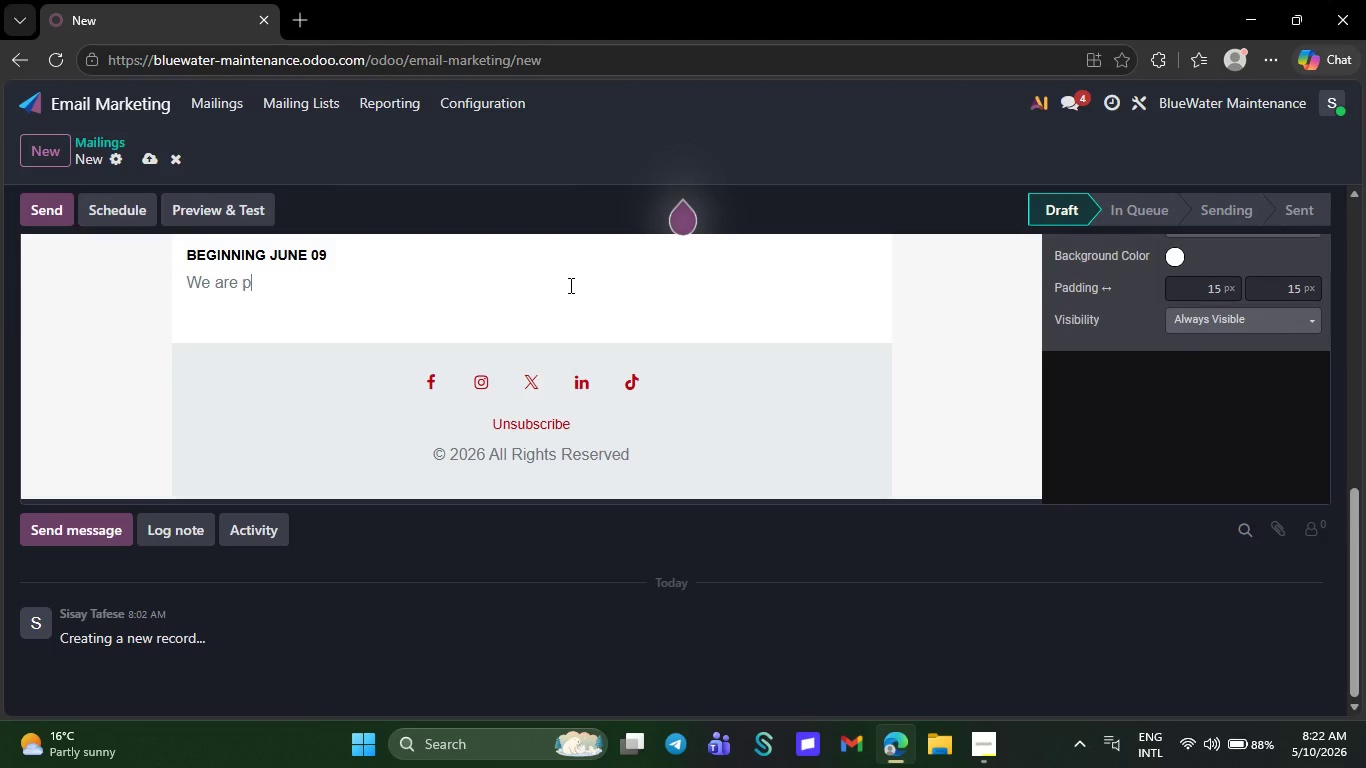 
key(Backspace)
 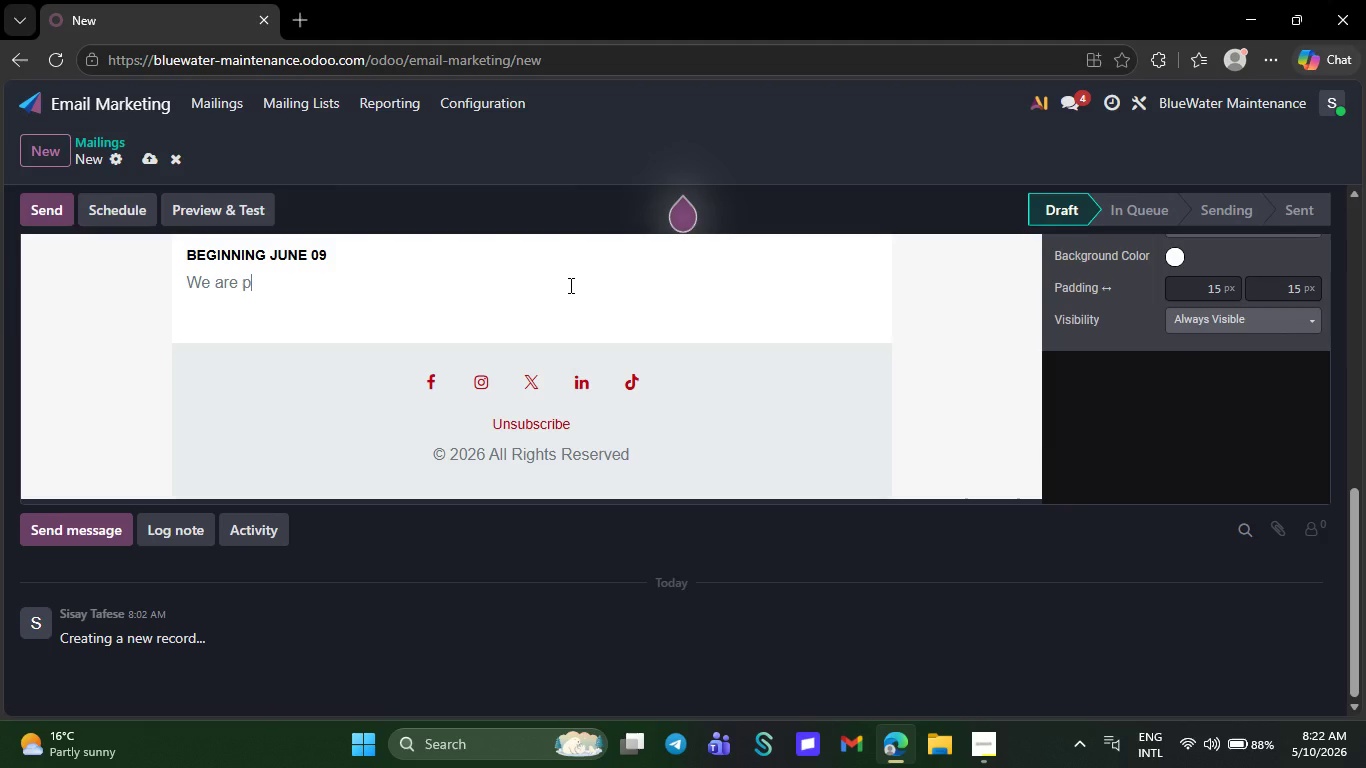 
key(Backspace)
 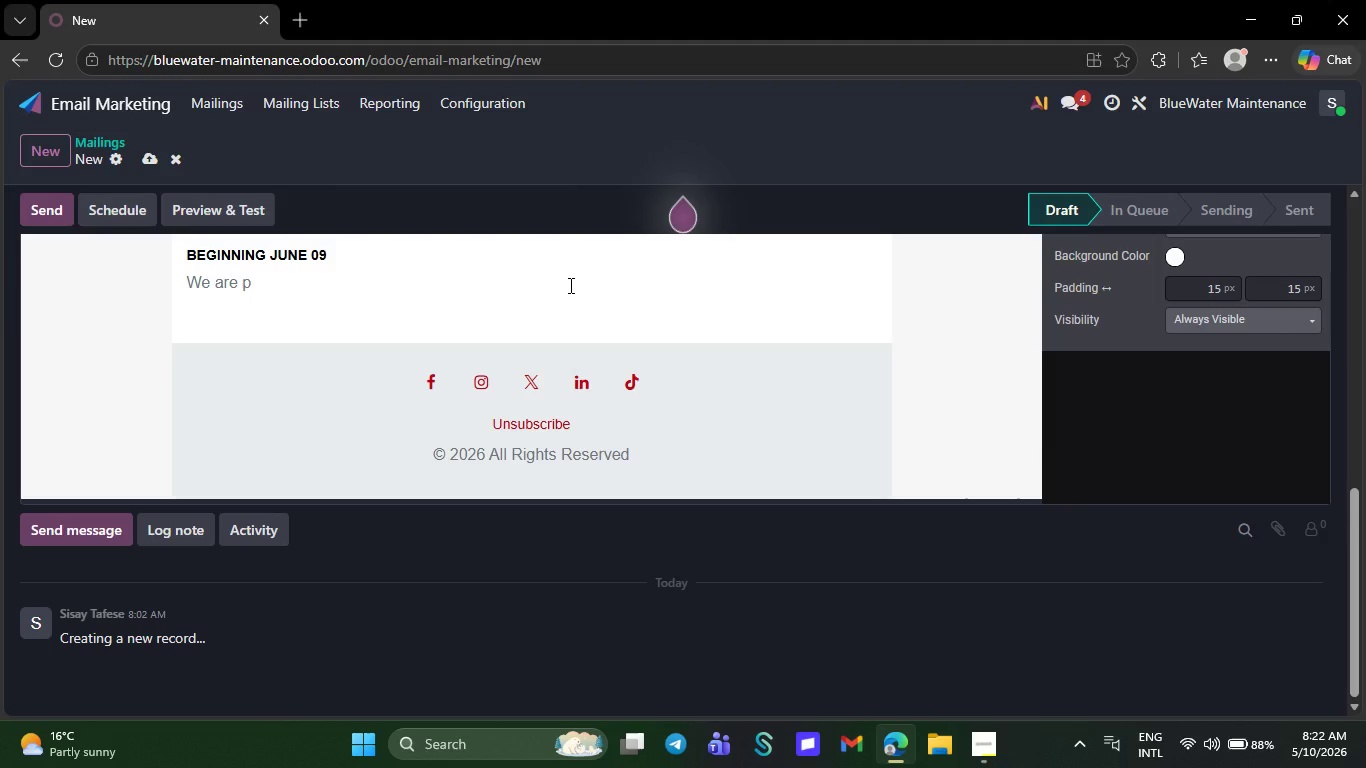 
key(Backspace)
 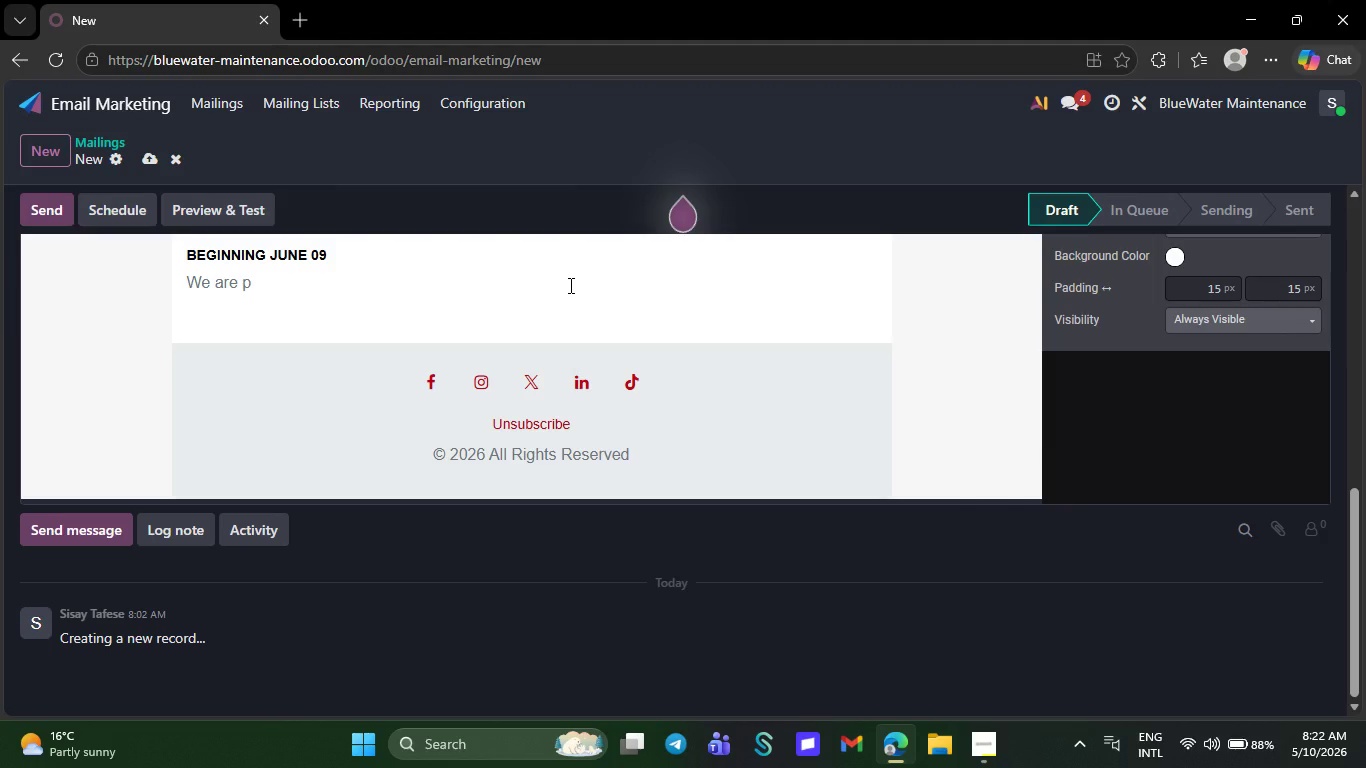 
key(Backspace)
 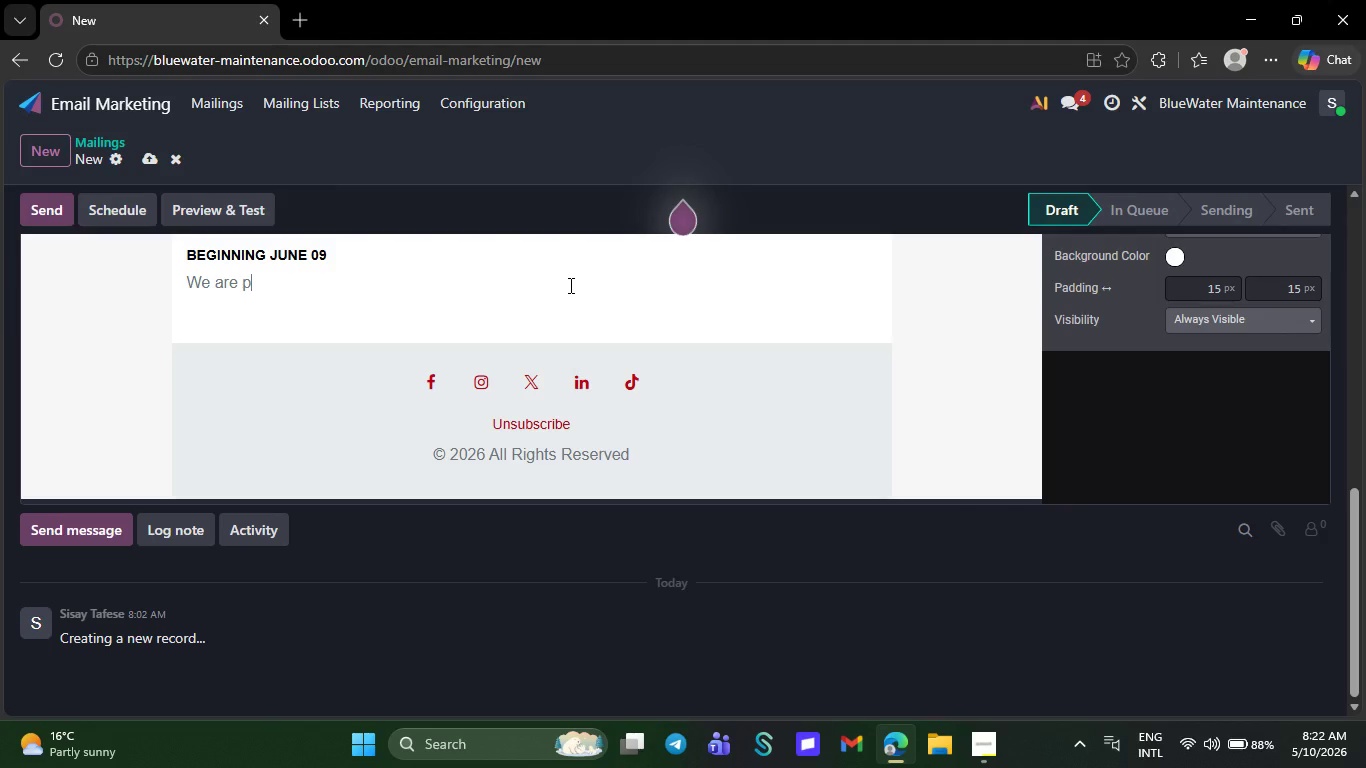 
key(Backspace)
 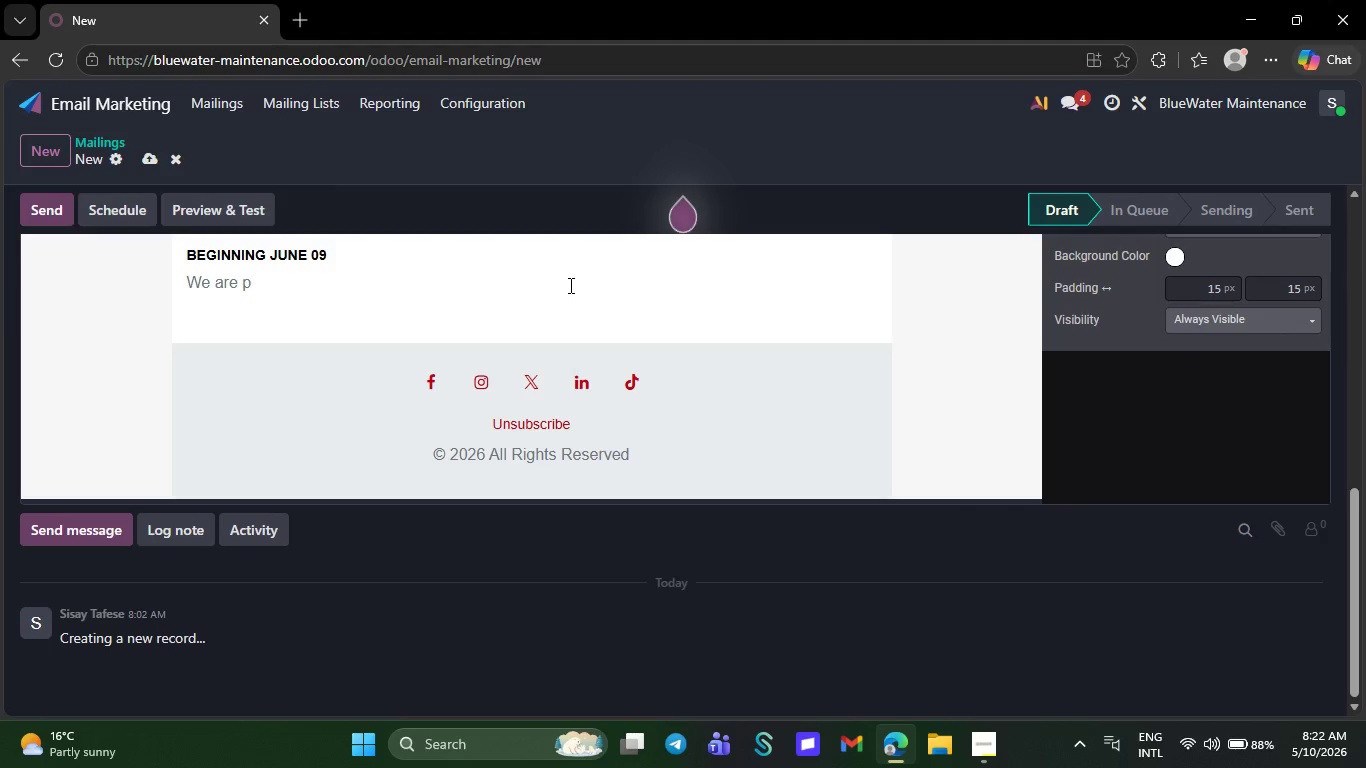 
key(Backspace)
 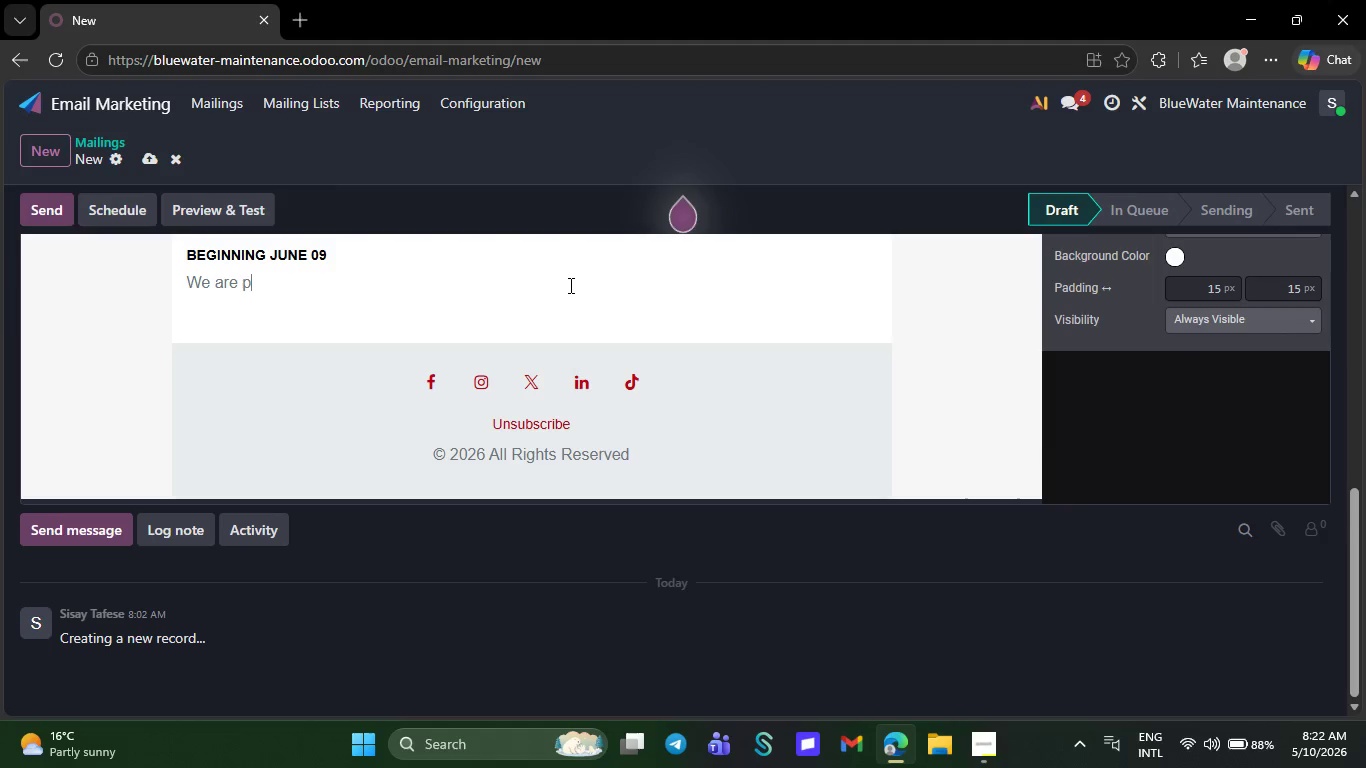 
key(Backspace)
 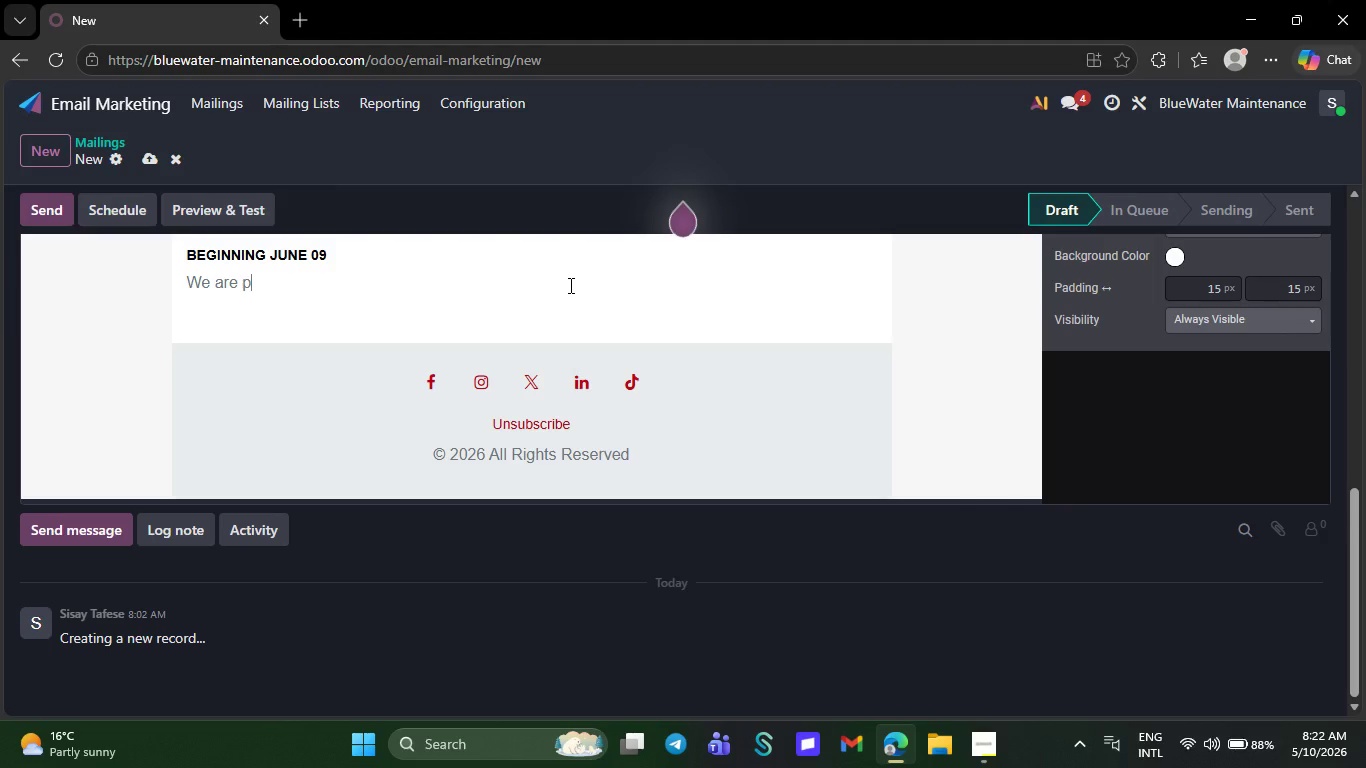 
key(Backspace)
 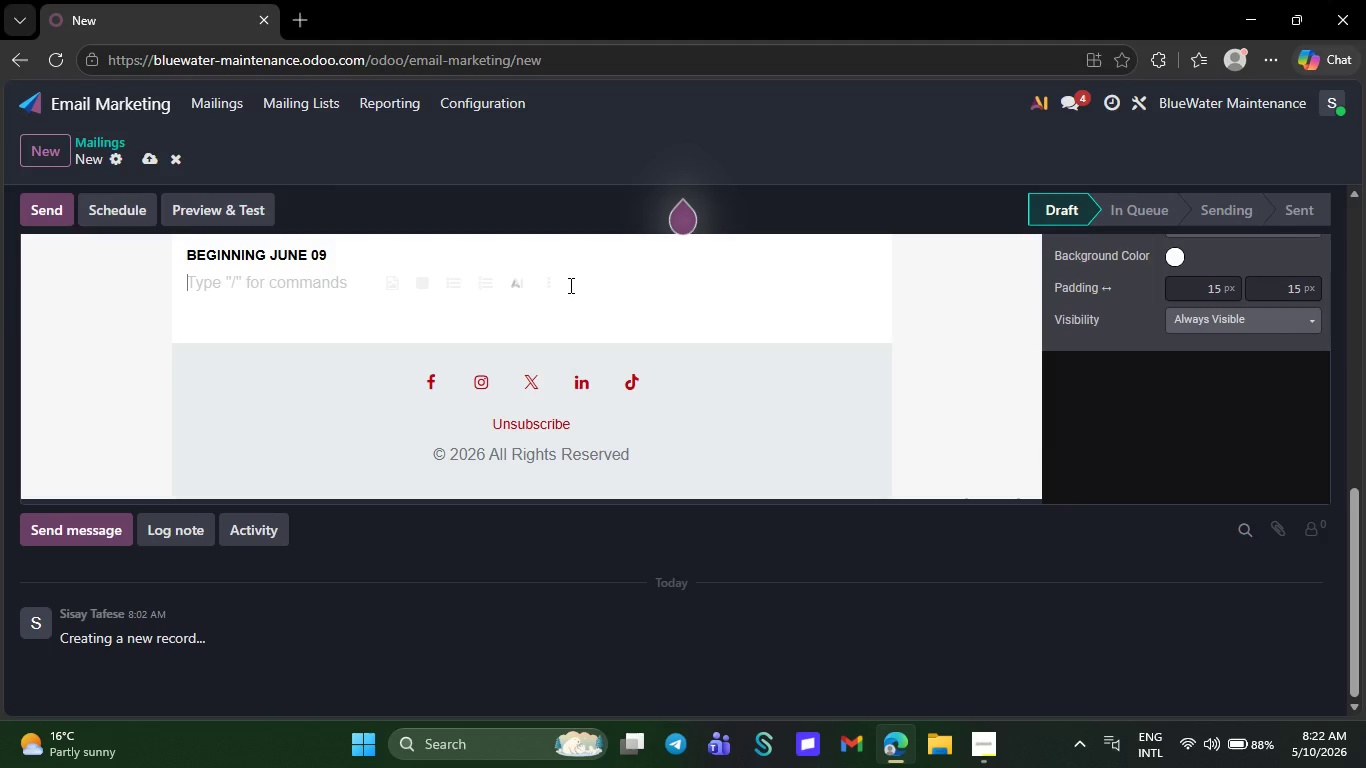 
wait(33.61)
 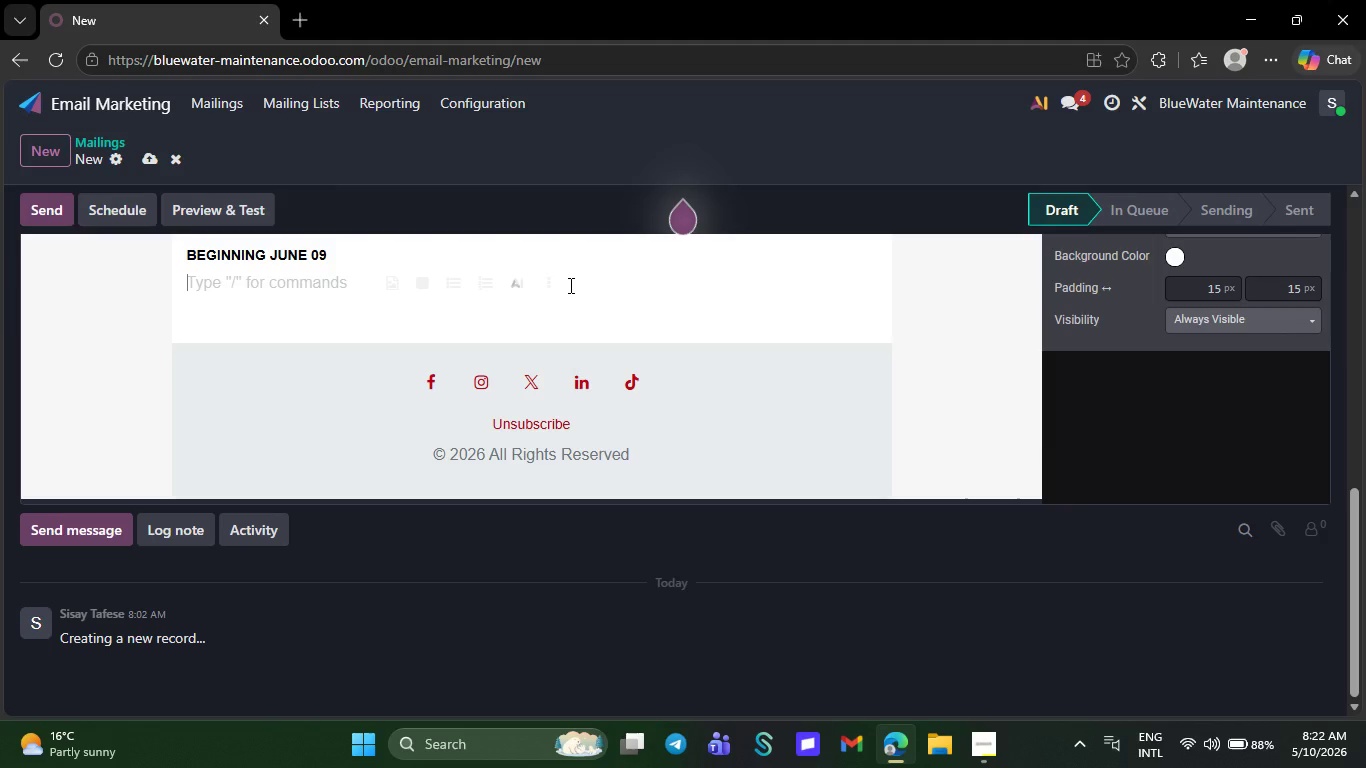 
type(jh)
 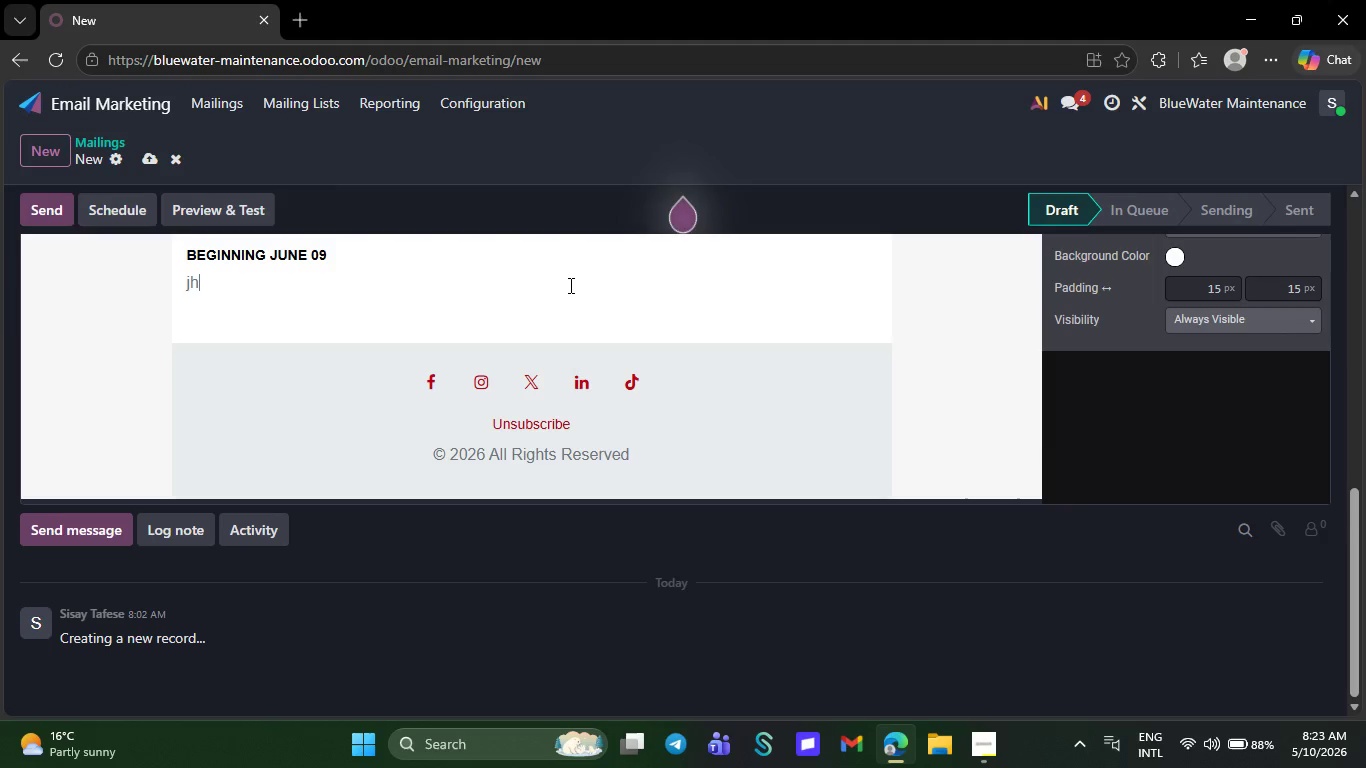 
wait(26.19)
 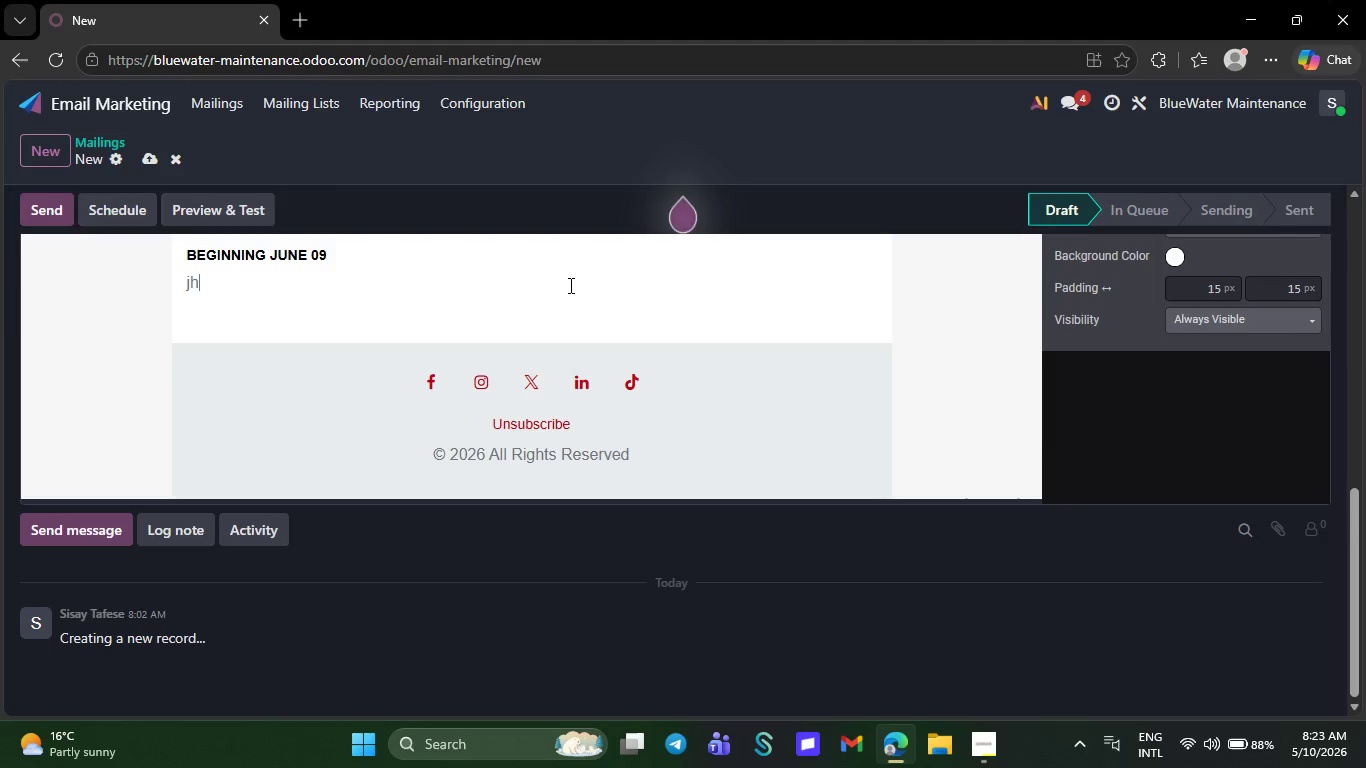 
type(go)
 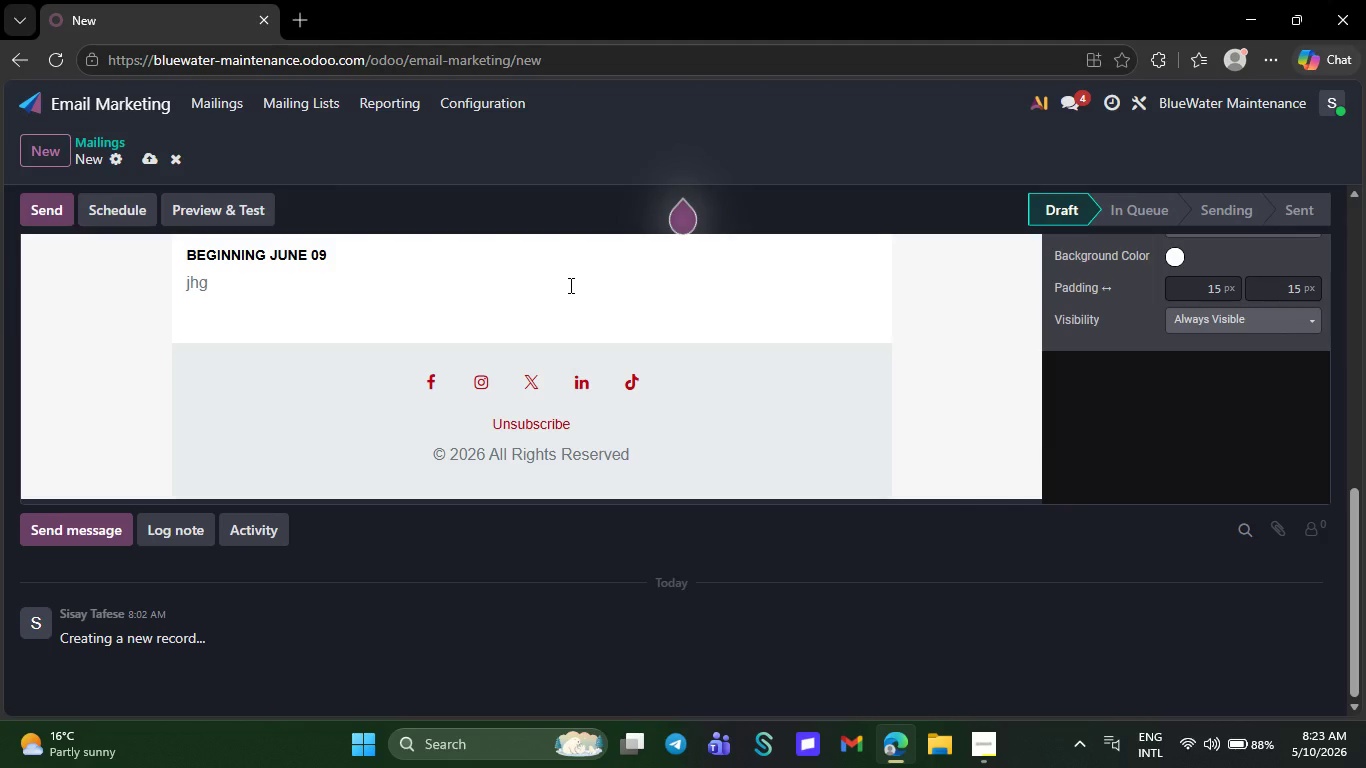 
wait(7.17)
 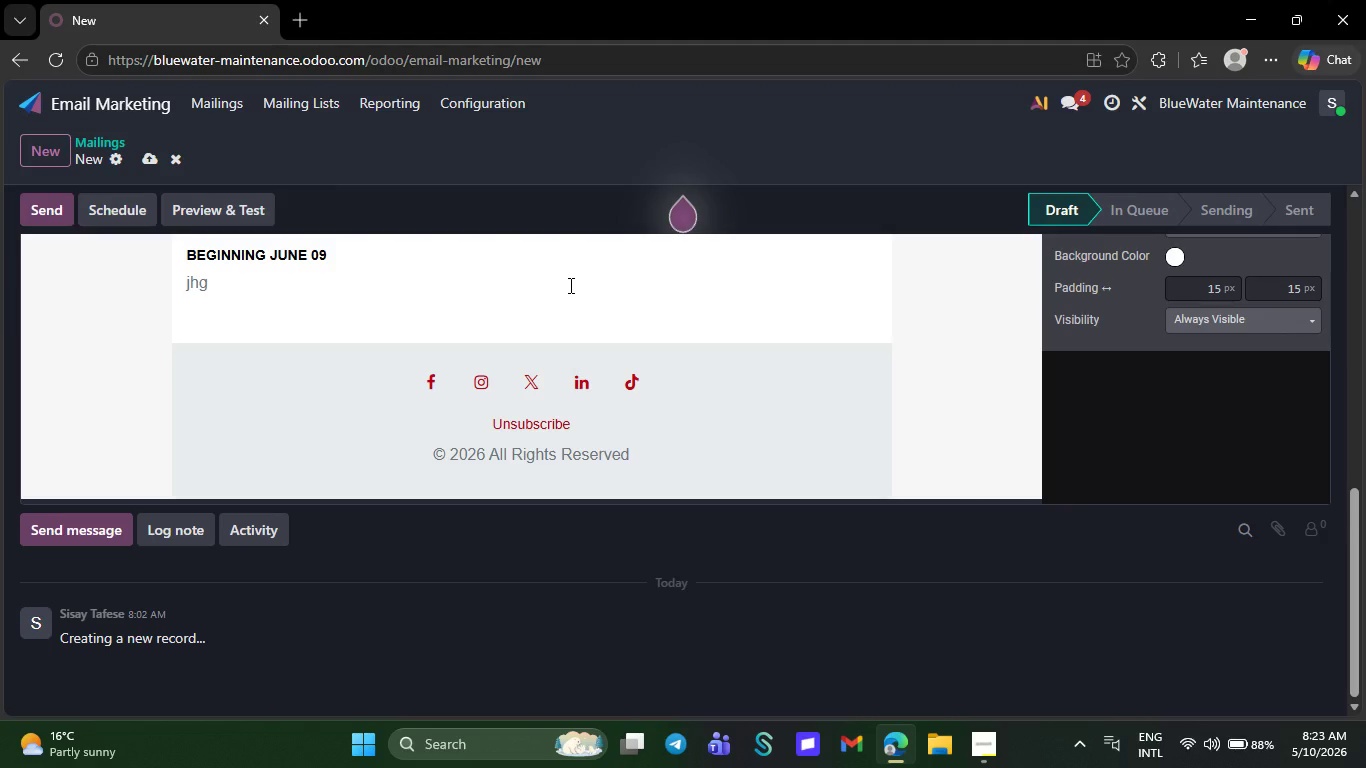 
type(oi)
 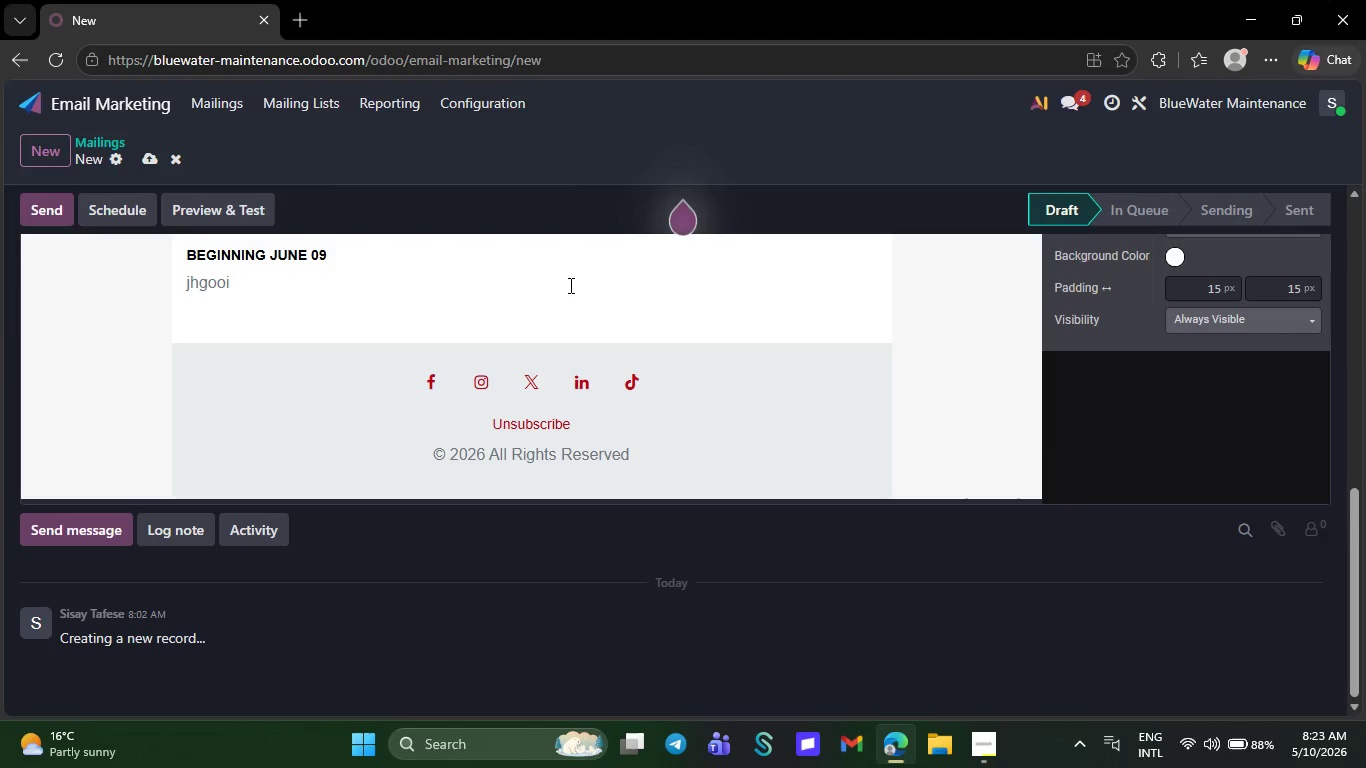 
wait(13.08)
 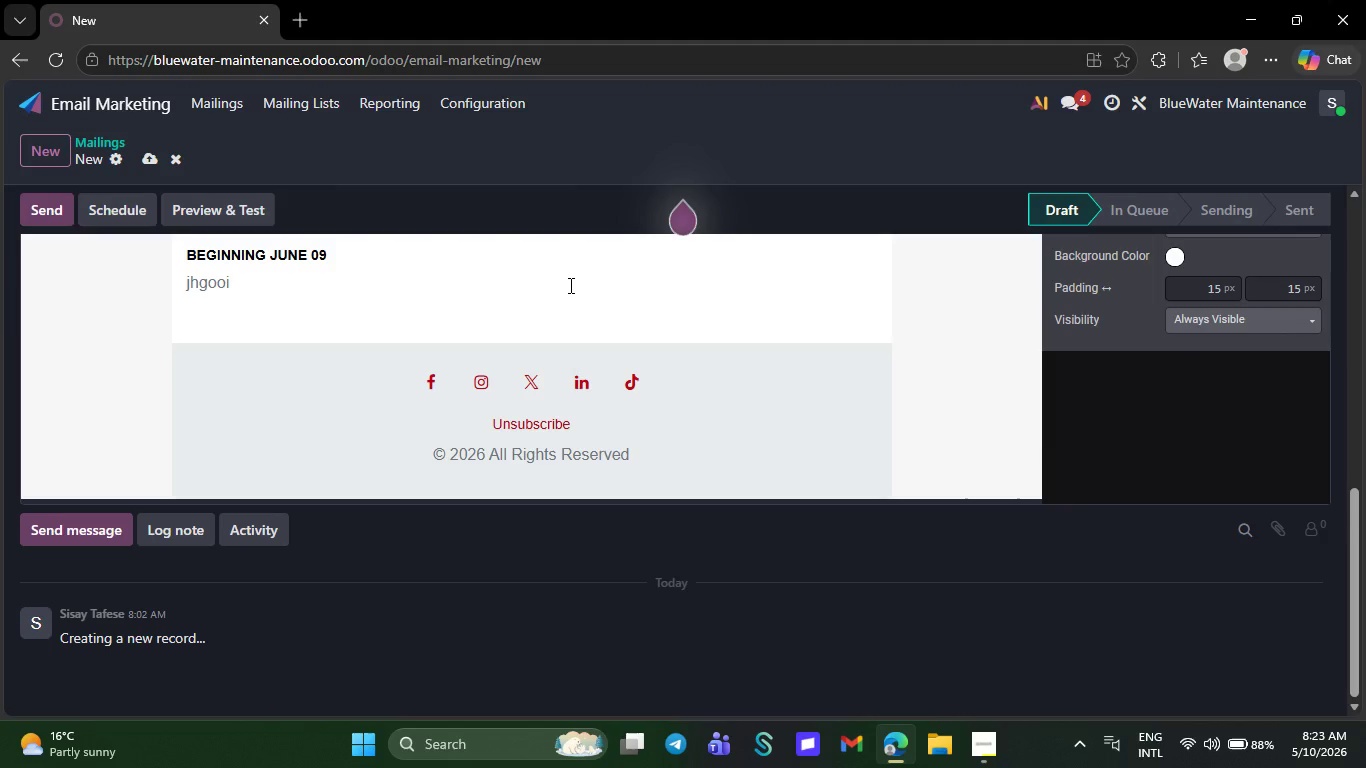 
key(Backspace)
 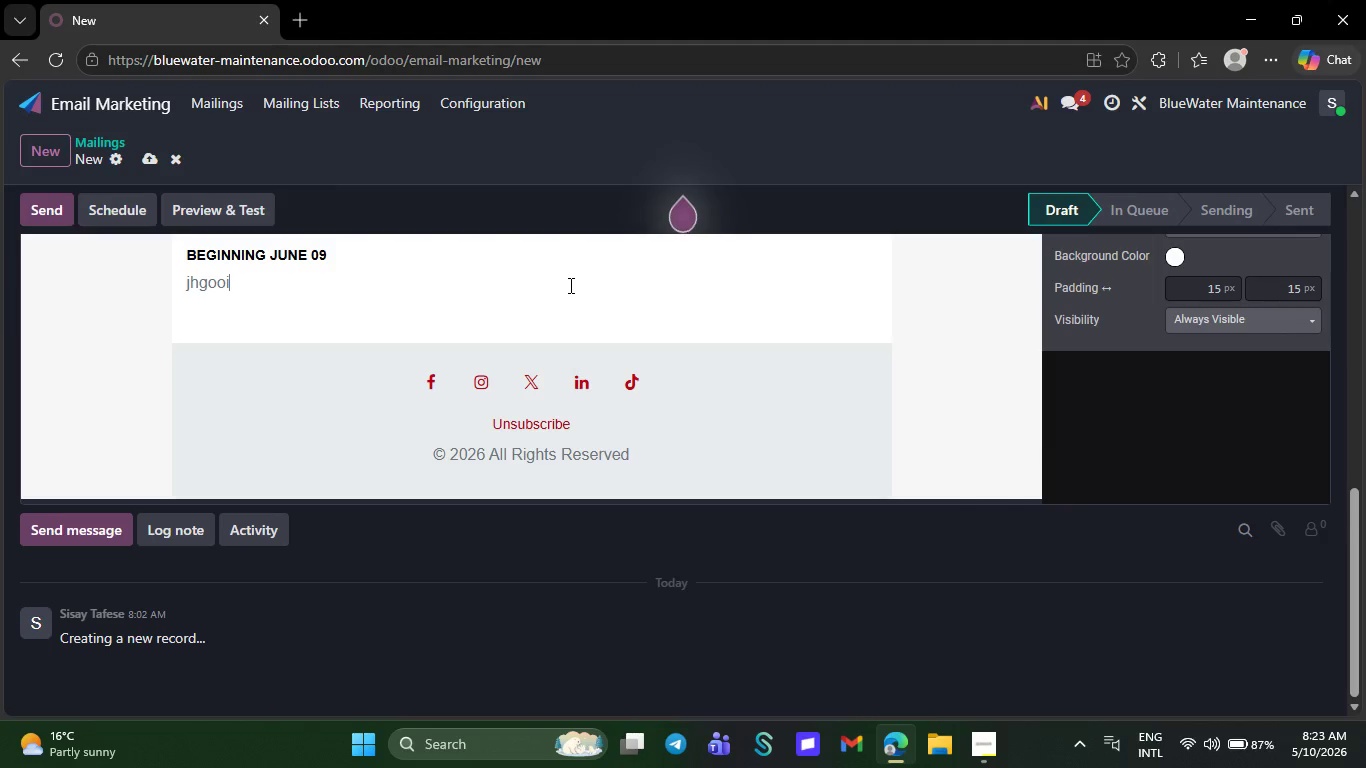 
key(Backspace)
 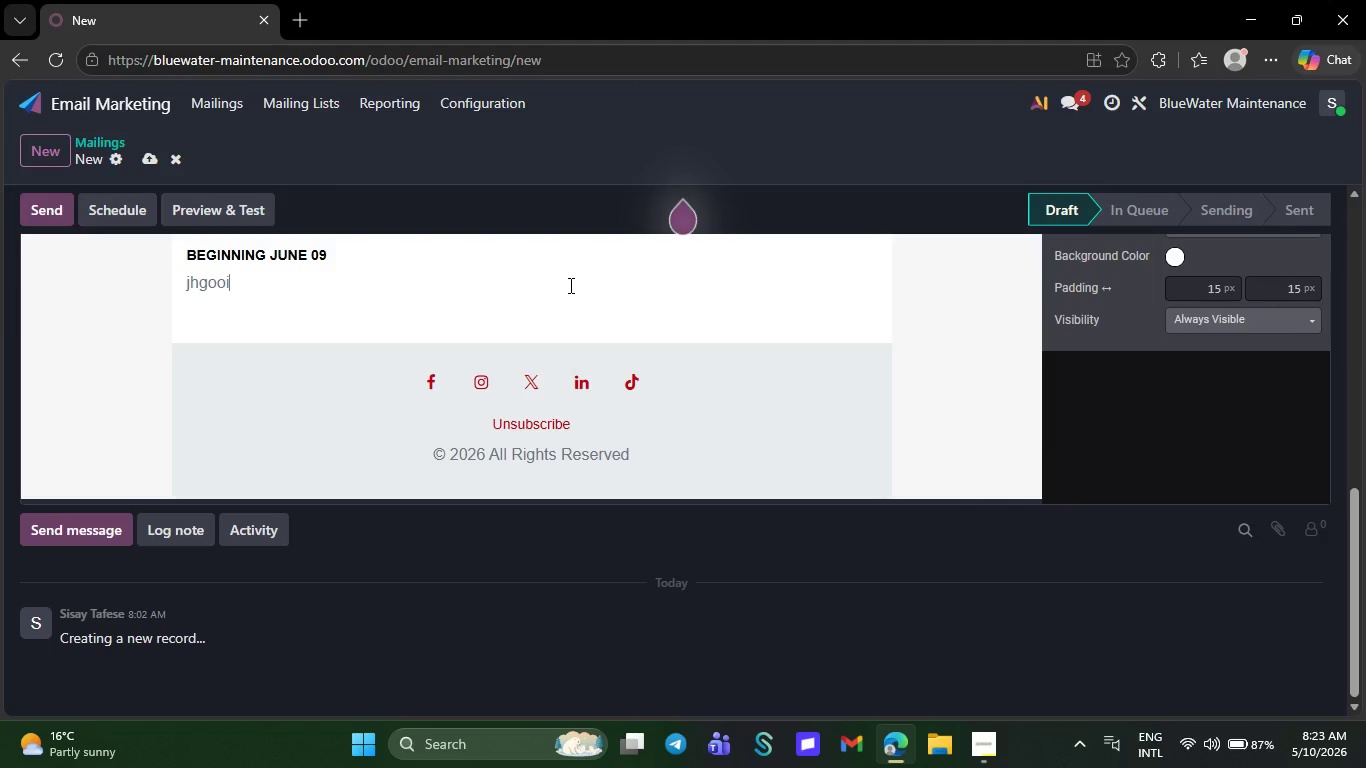 
key(Backspace)
 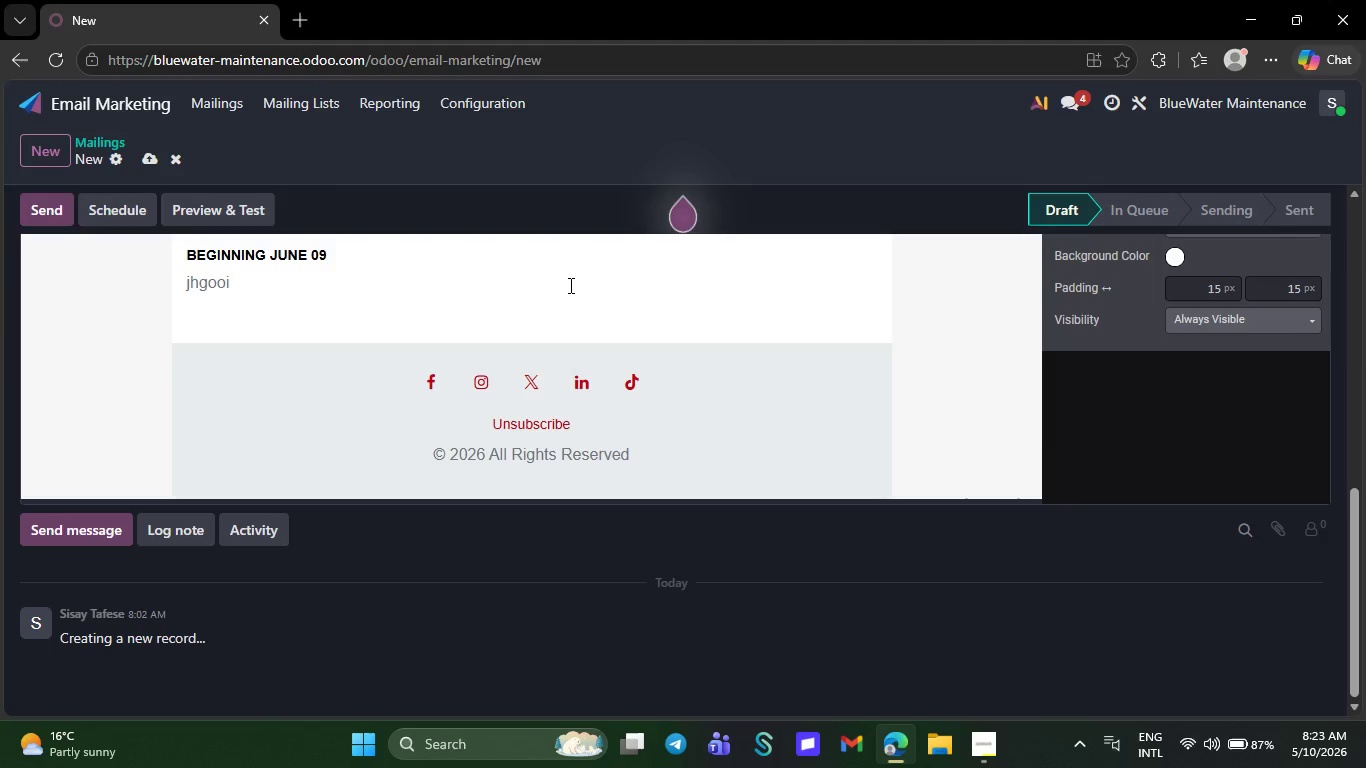 
wait(15.12)
 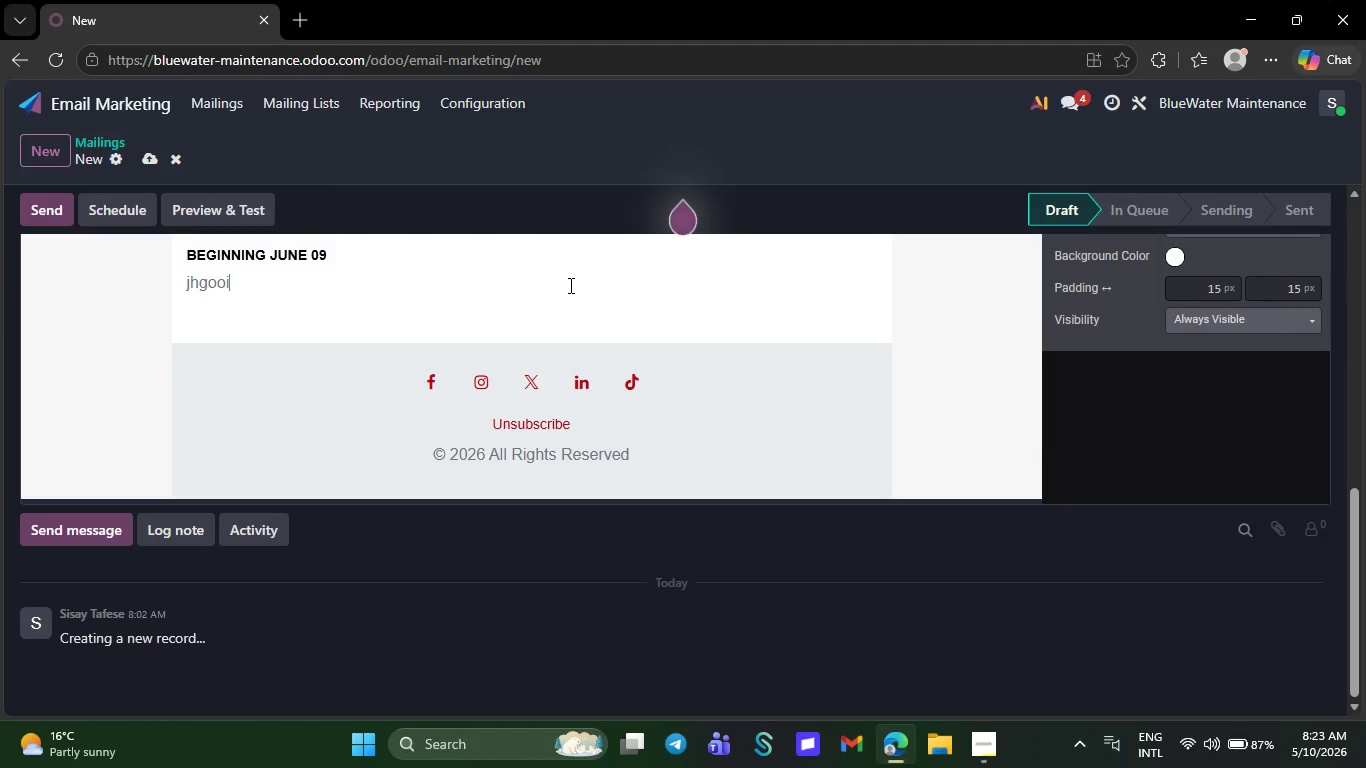 
key(Meta+D)
 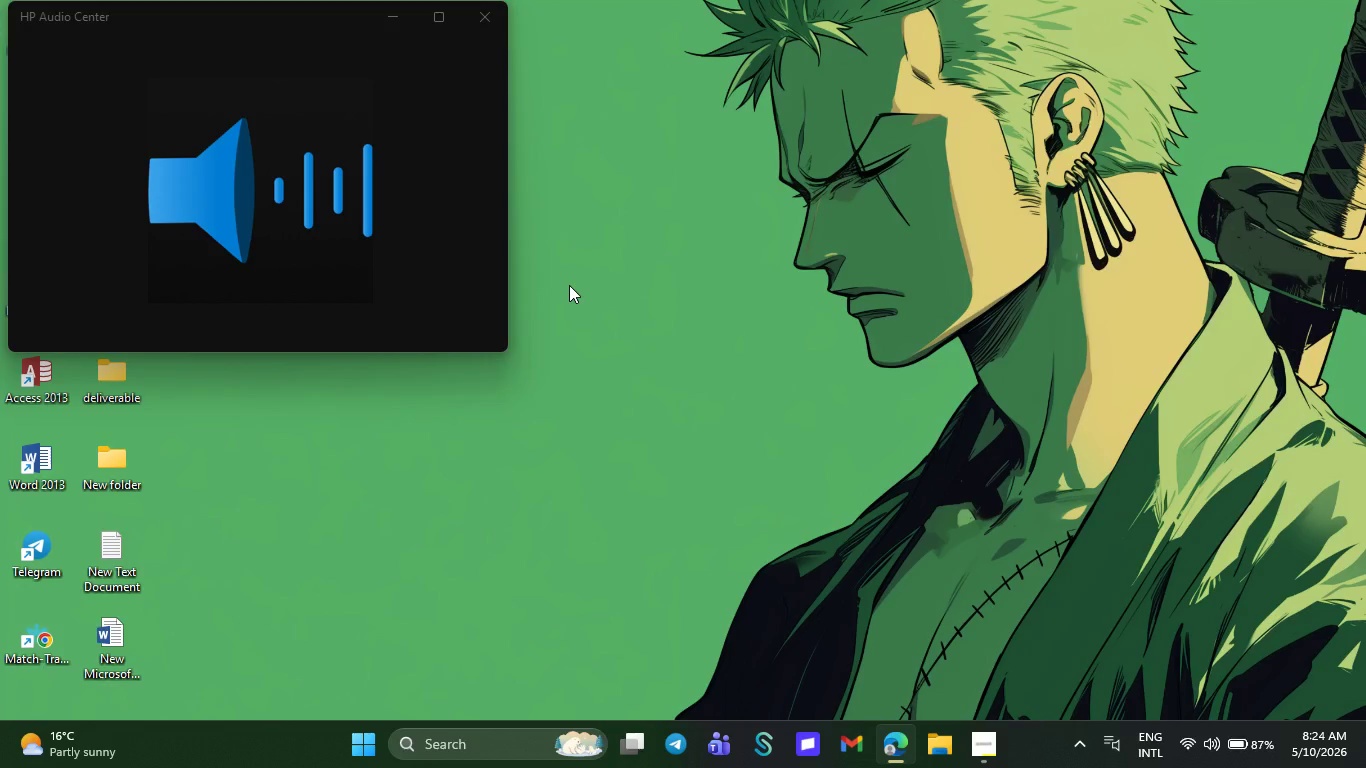 
wait(6.03)
 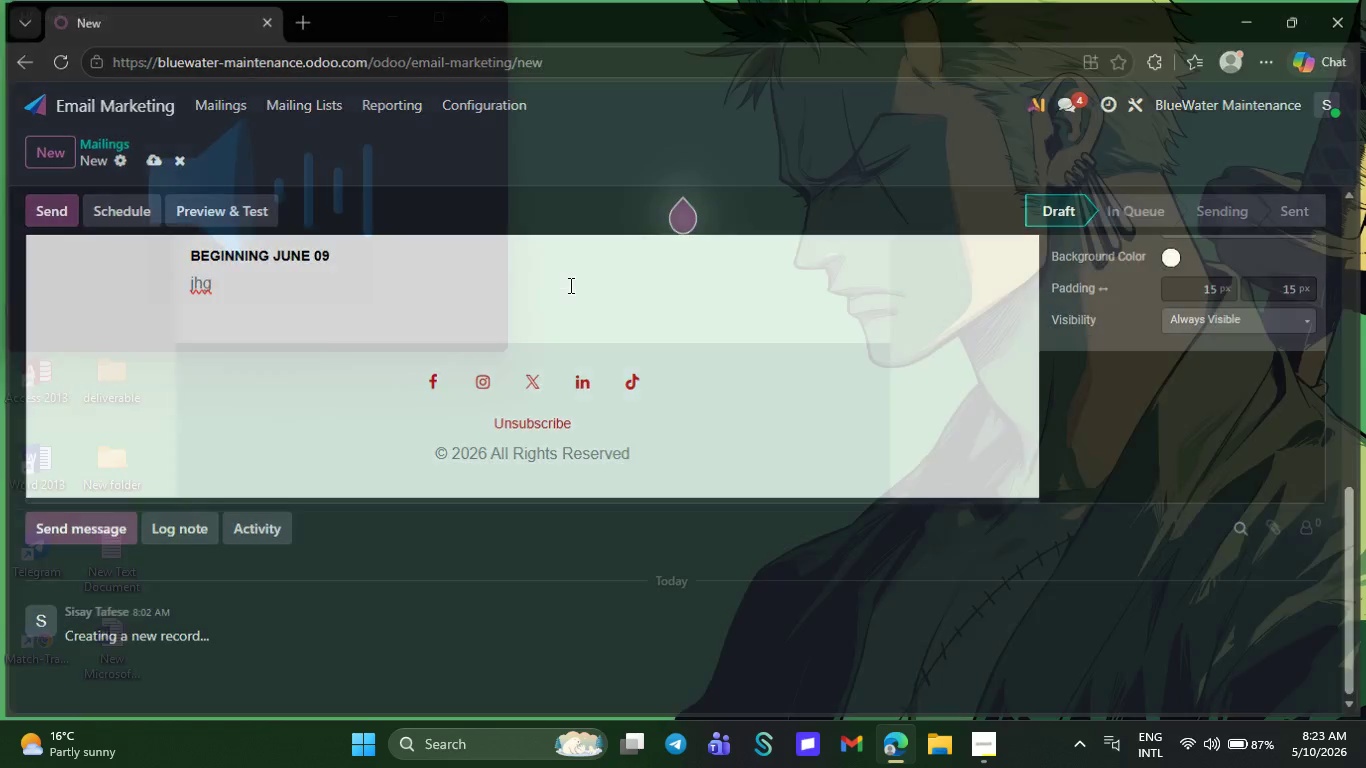 
left_click([485, 20])
 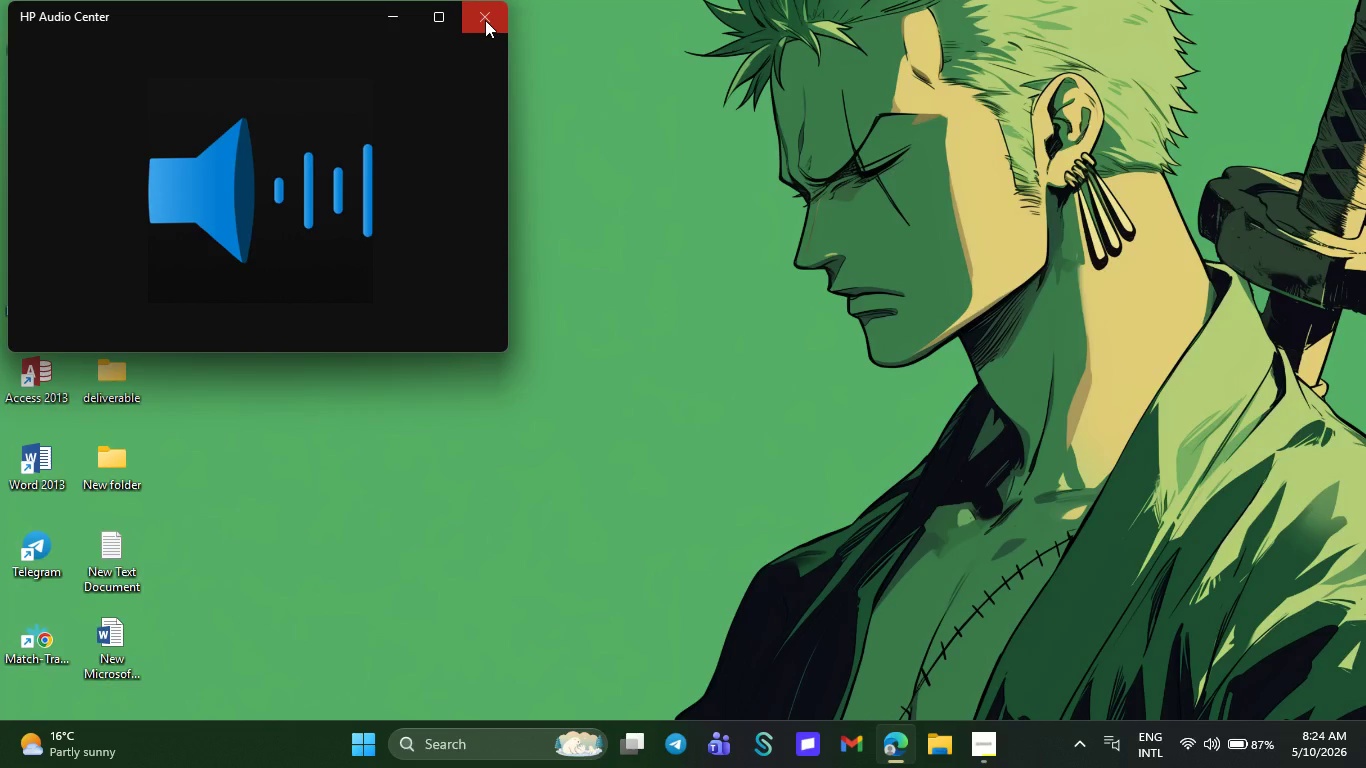 
right_click([769, 267])